 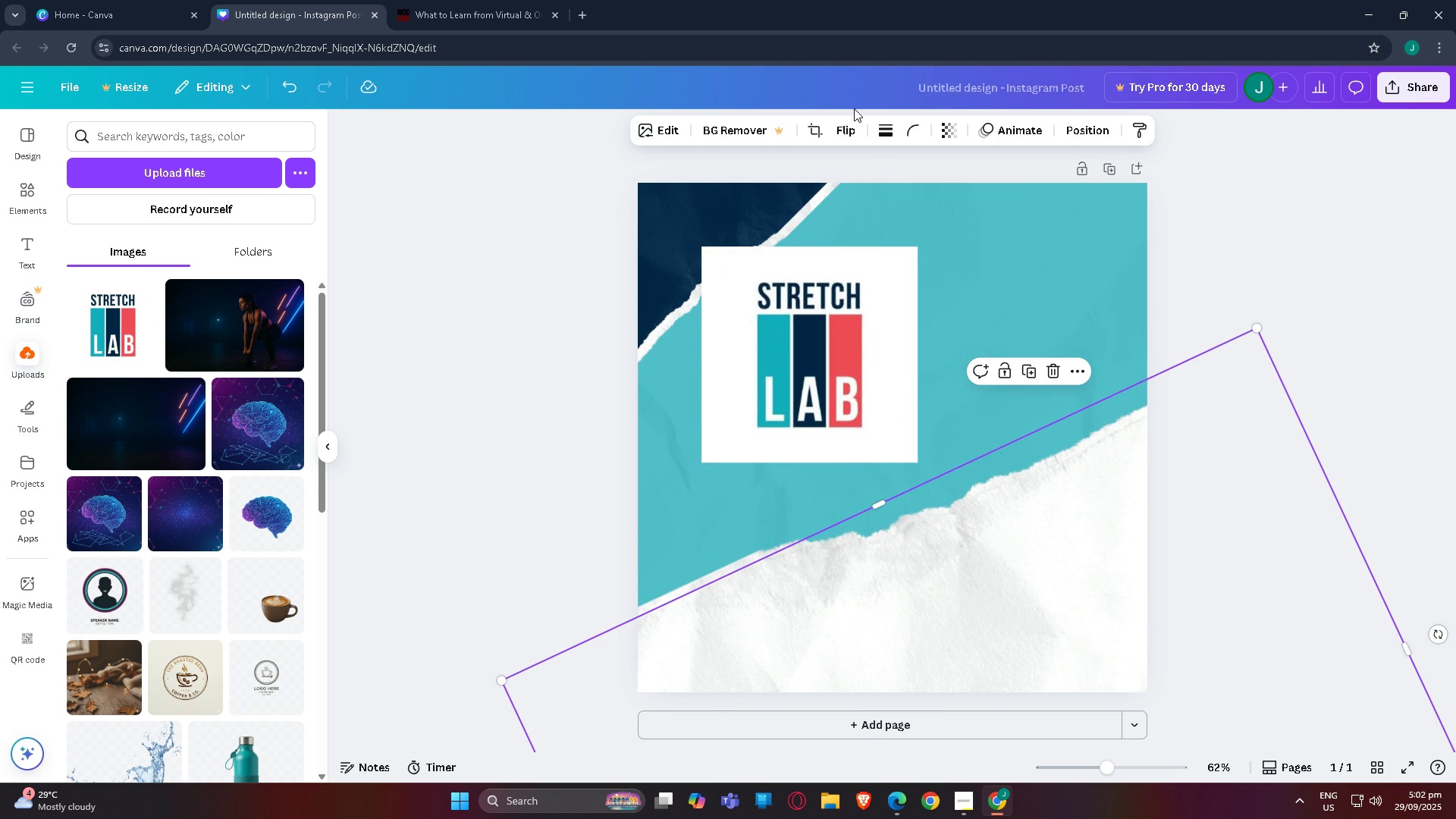 
left_click([657, 132])
 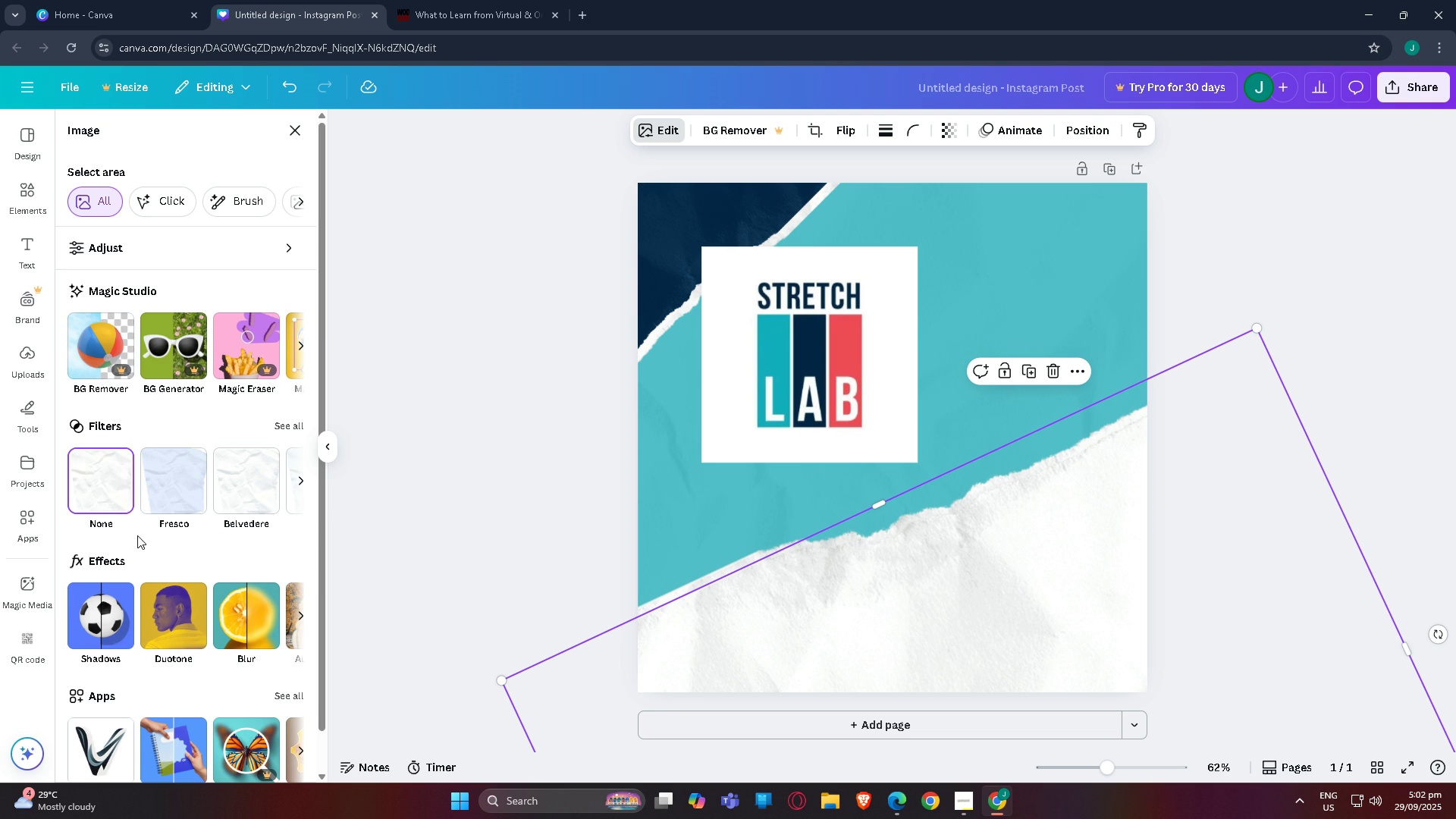 
left_click([166, 601])
 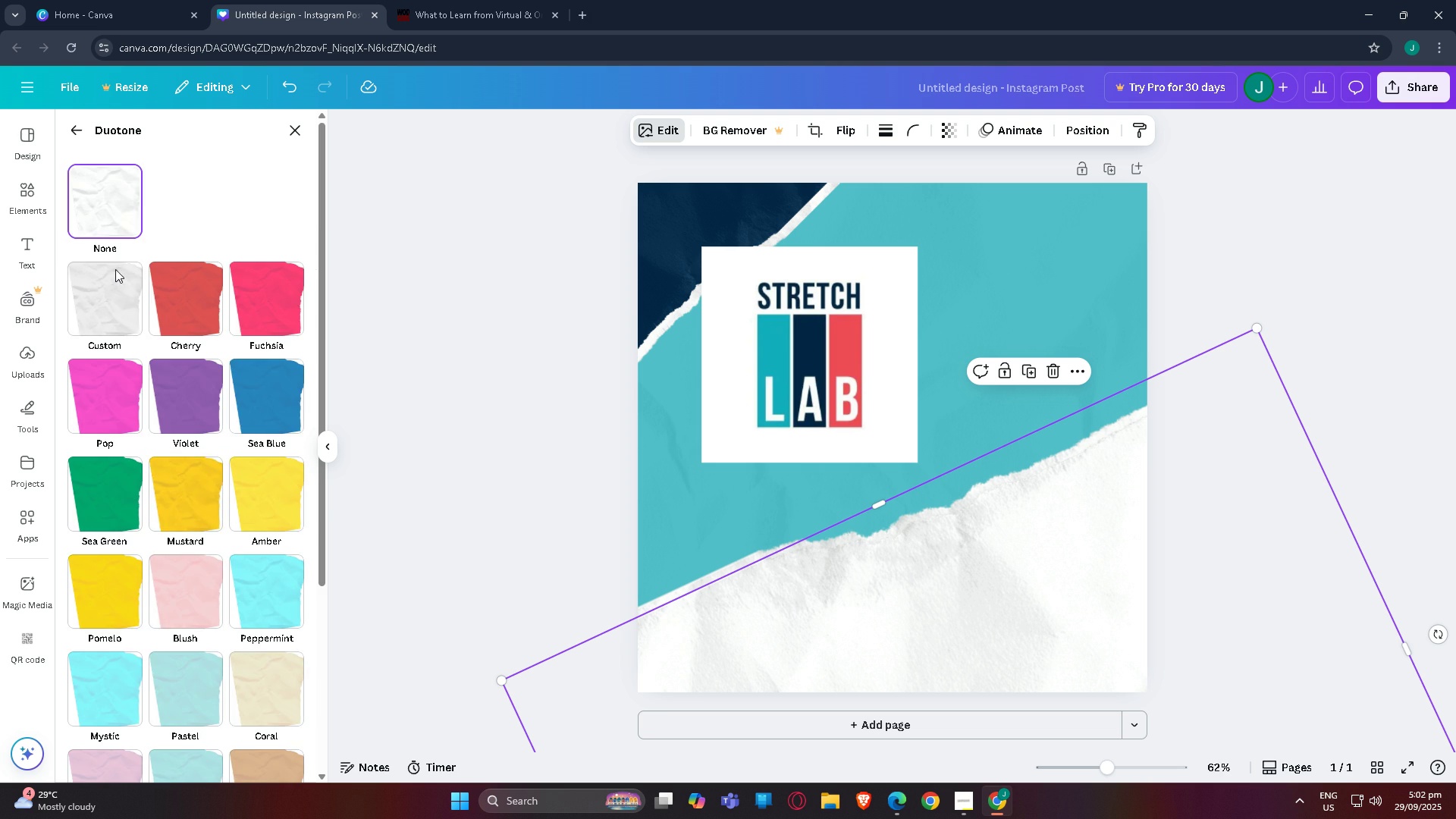 
left_click([117, 287])
 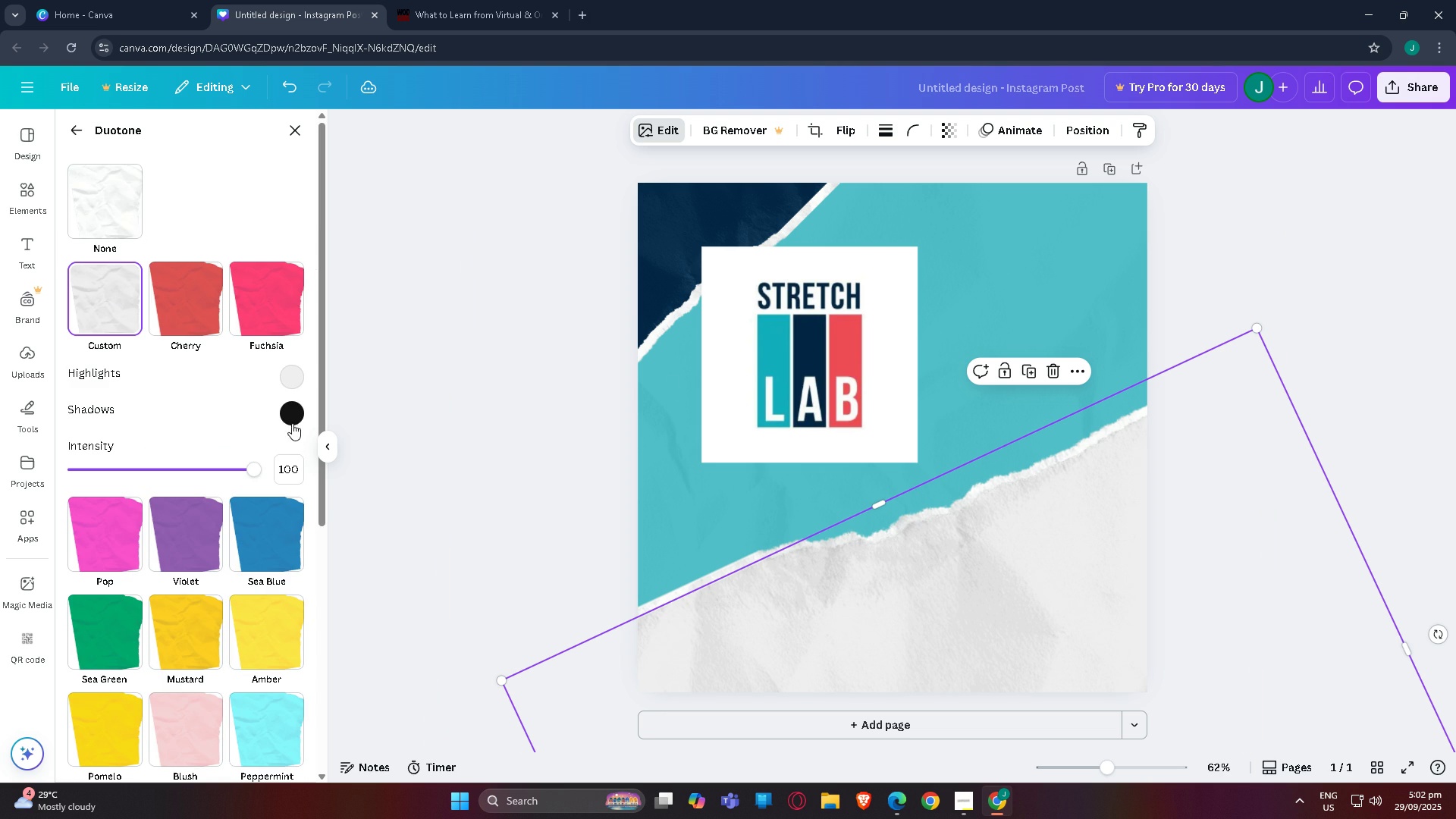 
left_click([287, 418])
 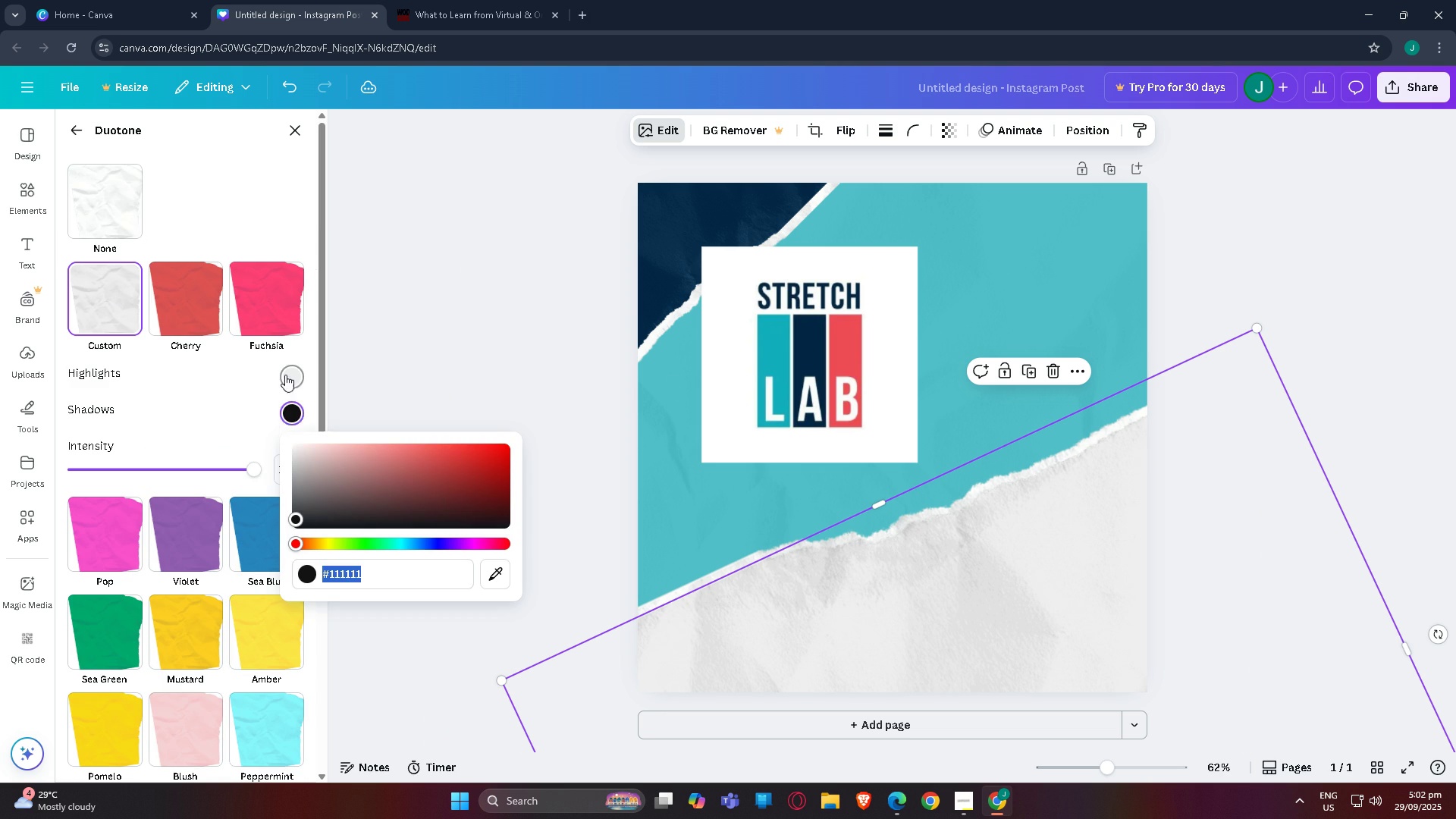 
left_click([285, 375])
 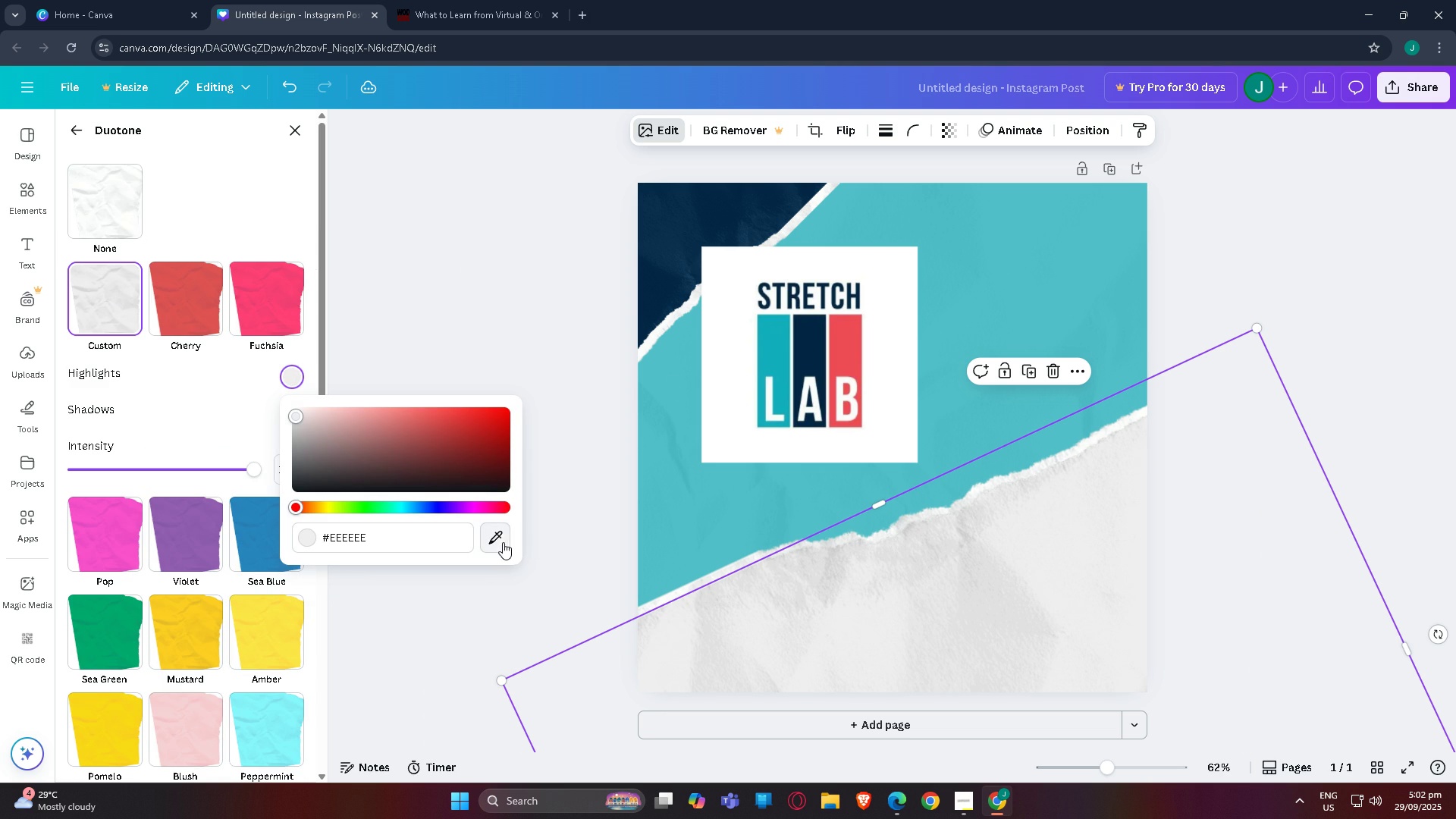 
left_click([503, 542])
 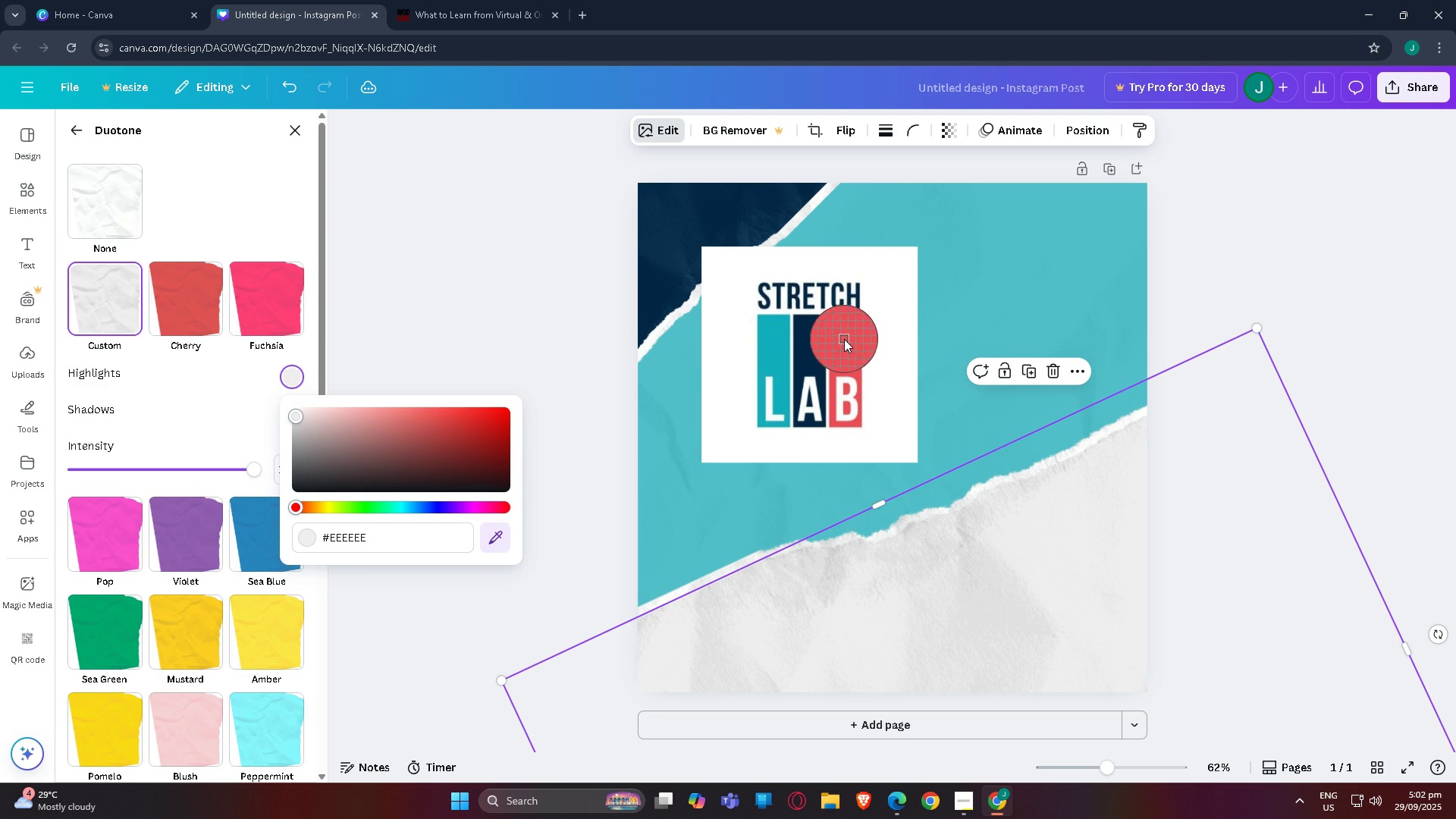 
left_click([844, 339])
 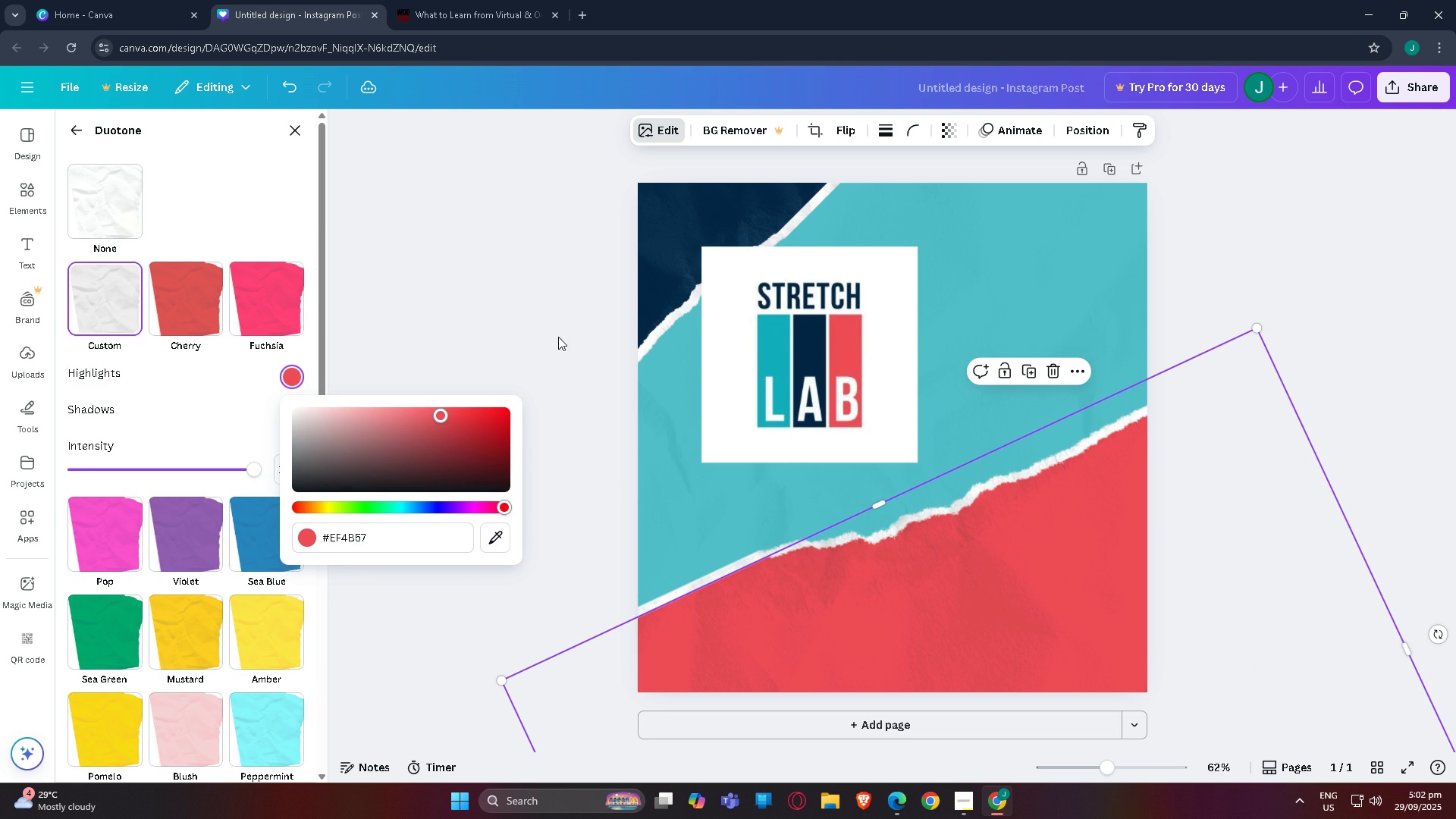 
left_click([527, 340])
 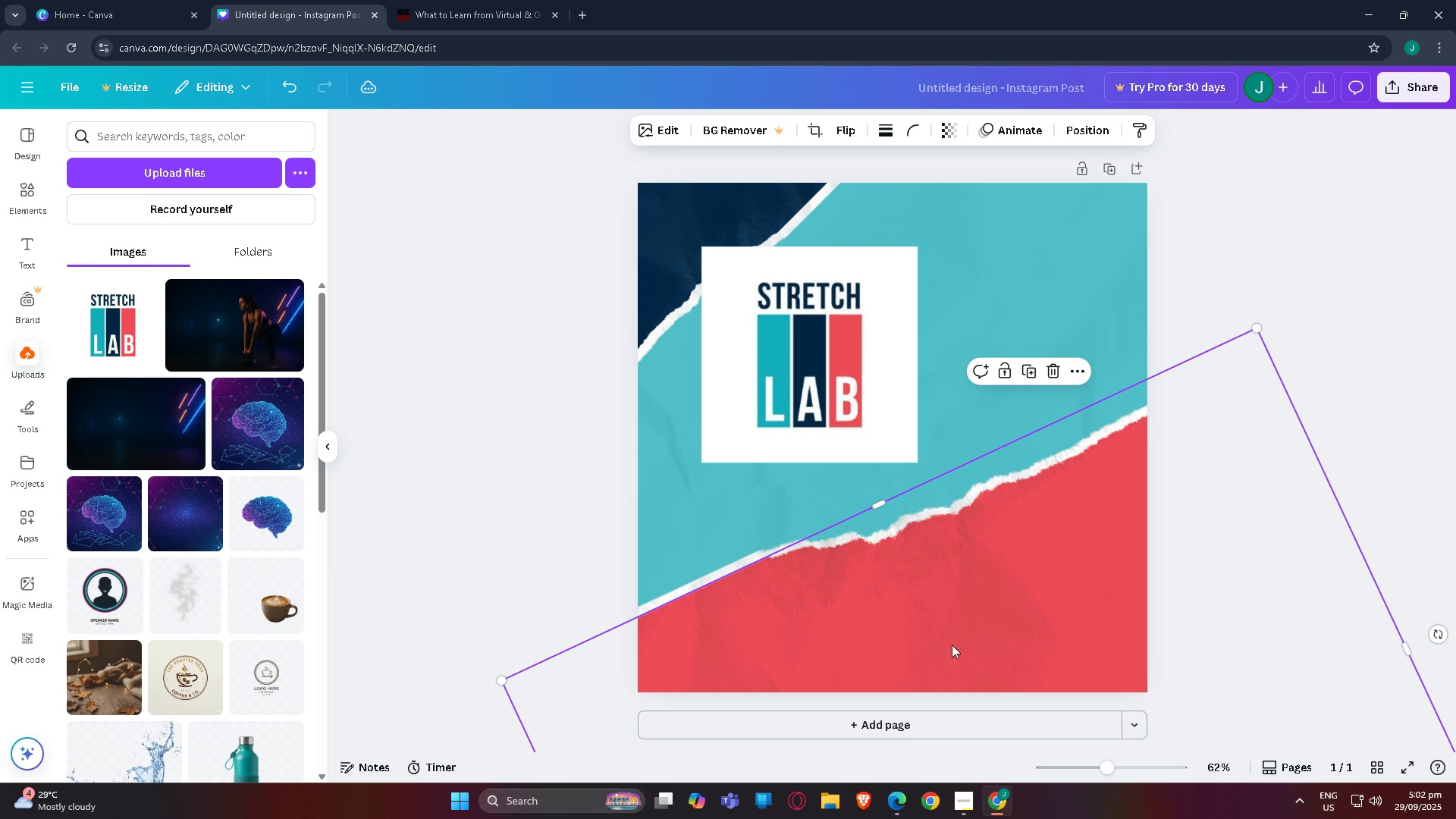 
left_click([956, 654])
 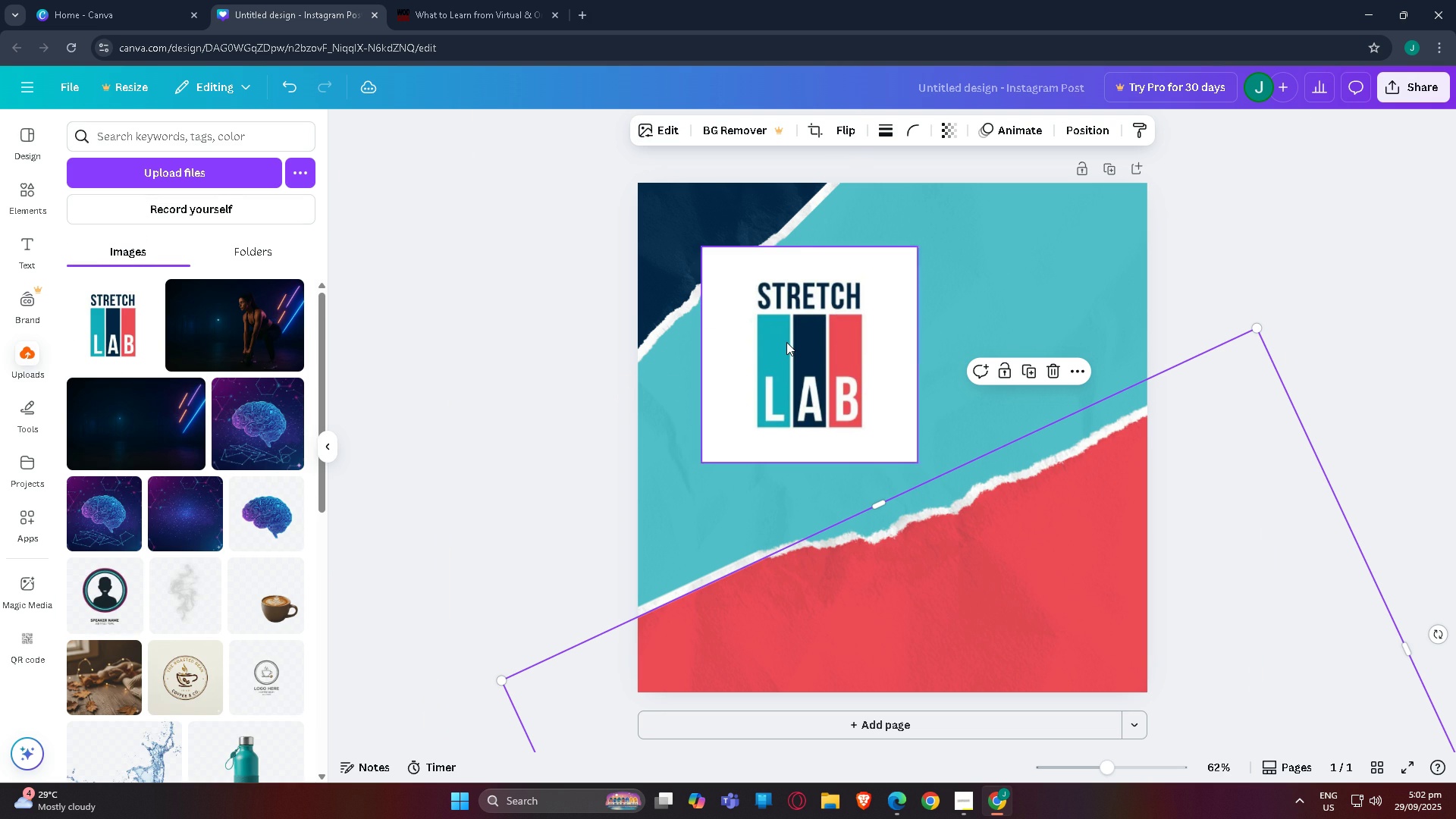 
left_click([786, 344])
 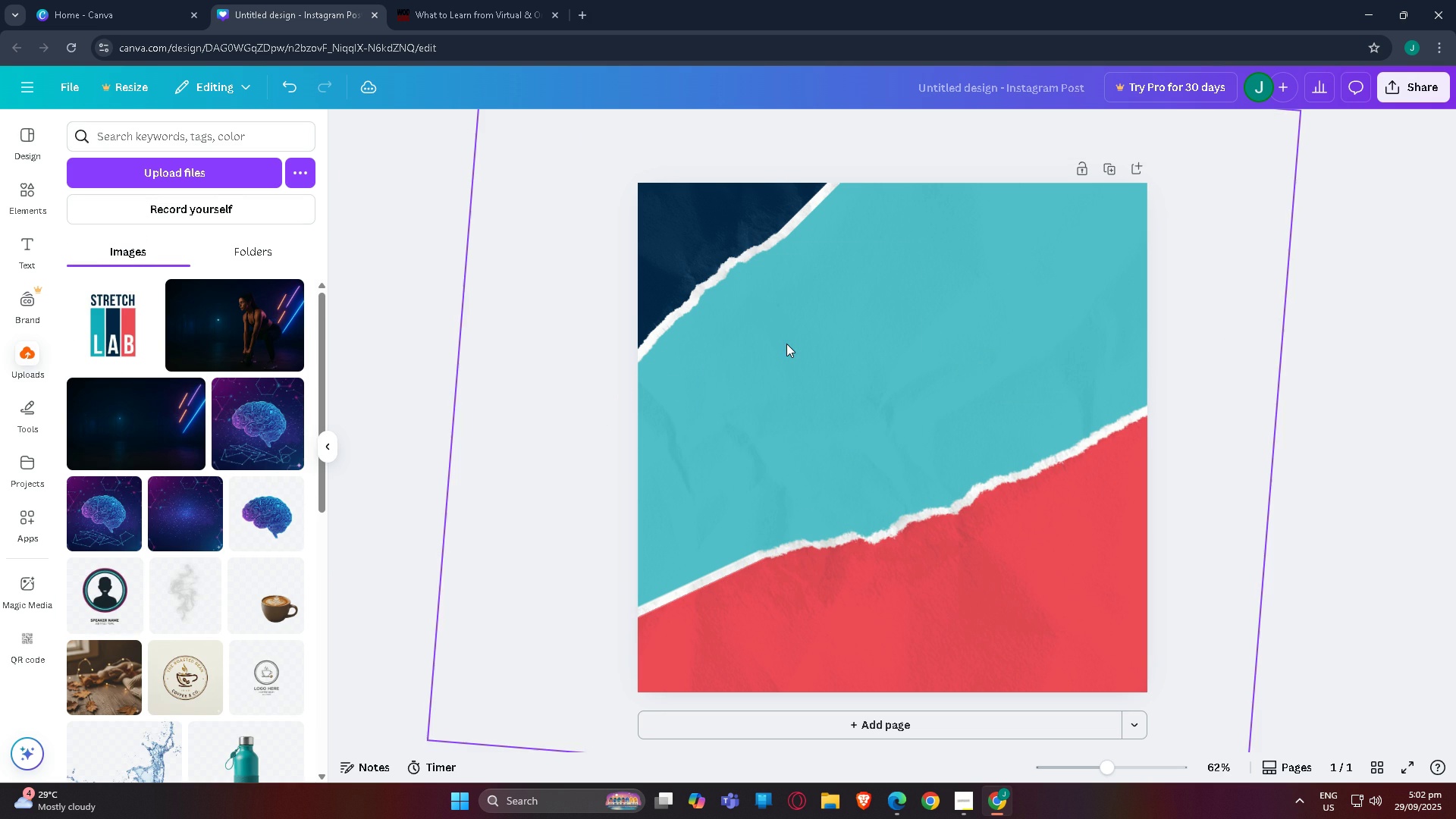 
key(Delete)
 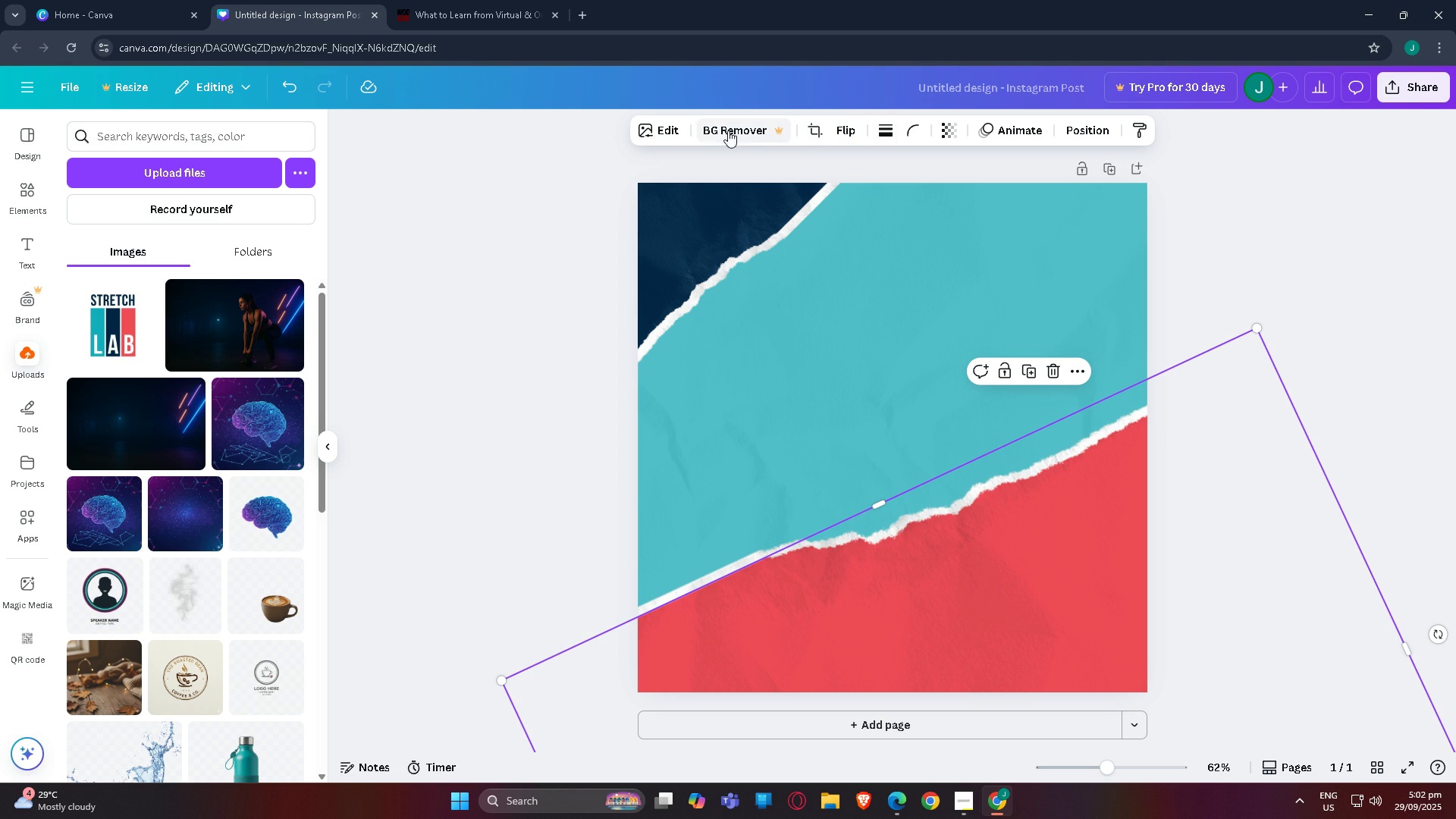 
left_click([654, 131])
 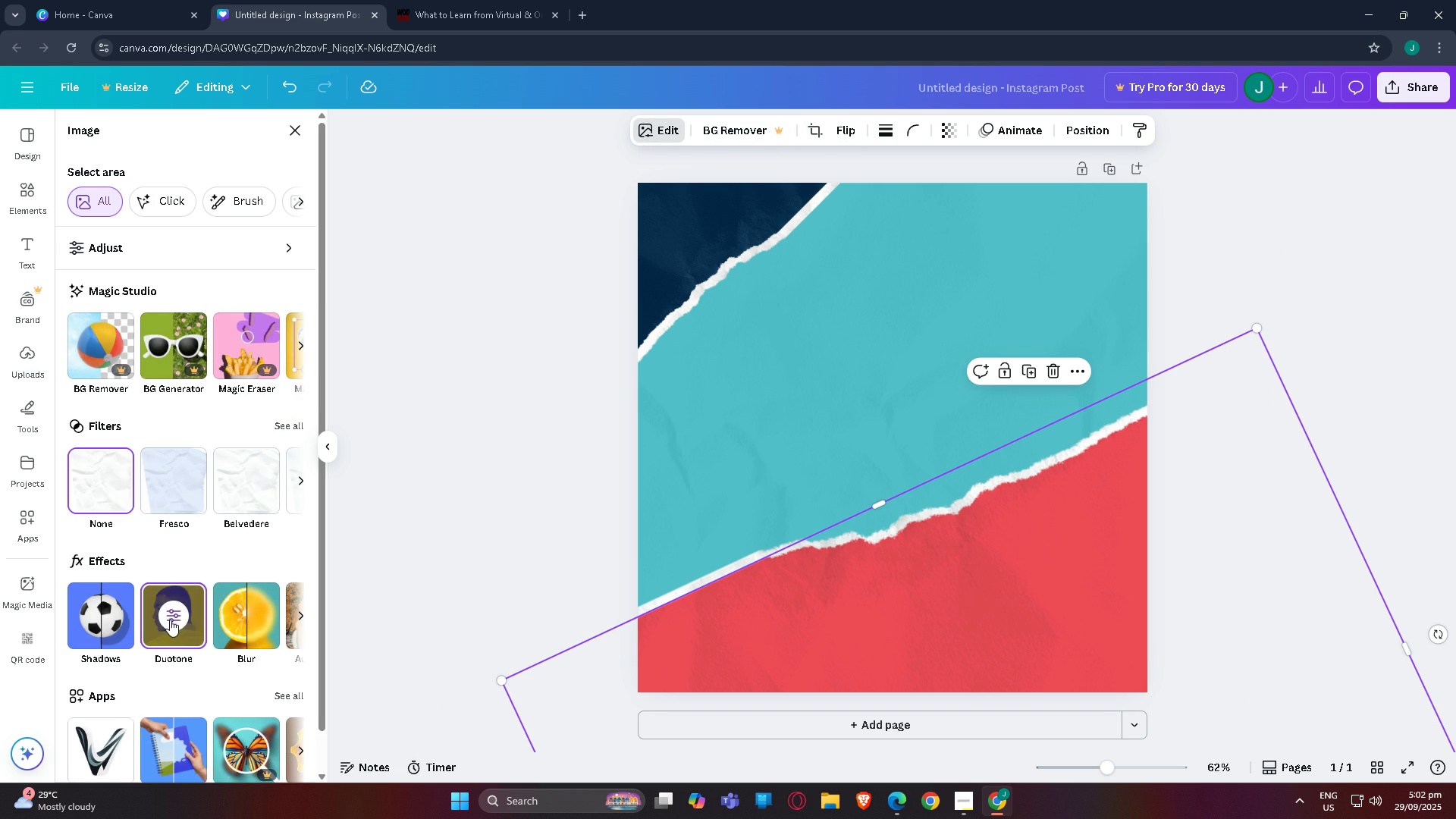 
left_click([170, 610])
 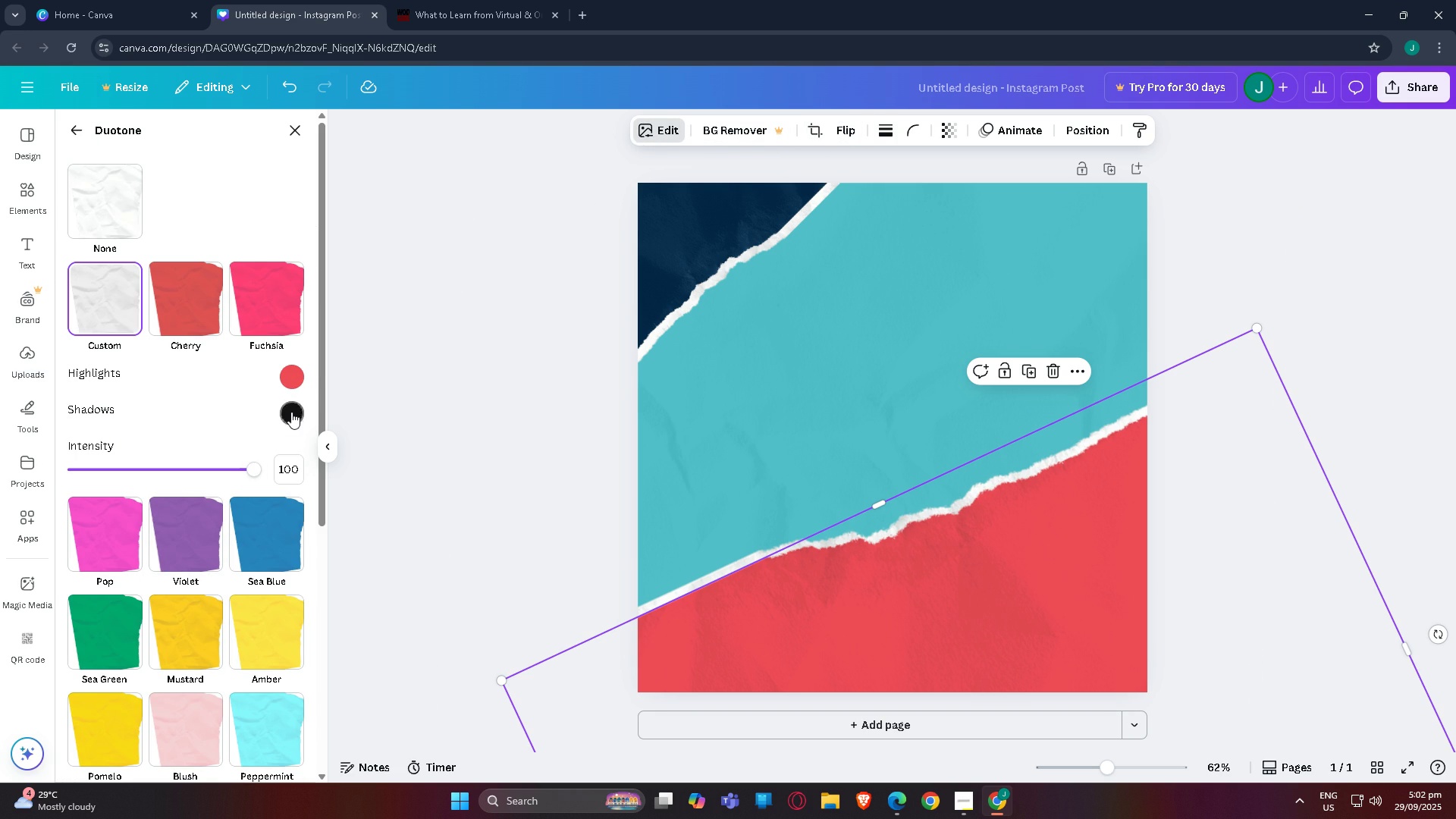 
left_click([291, 413])